 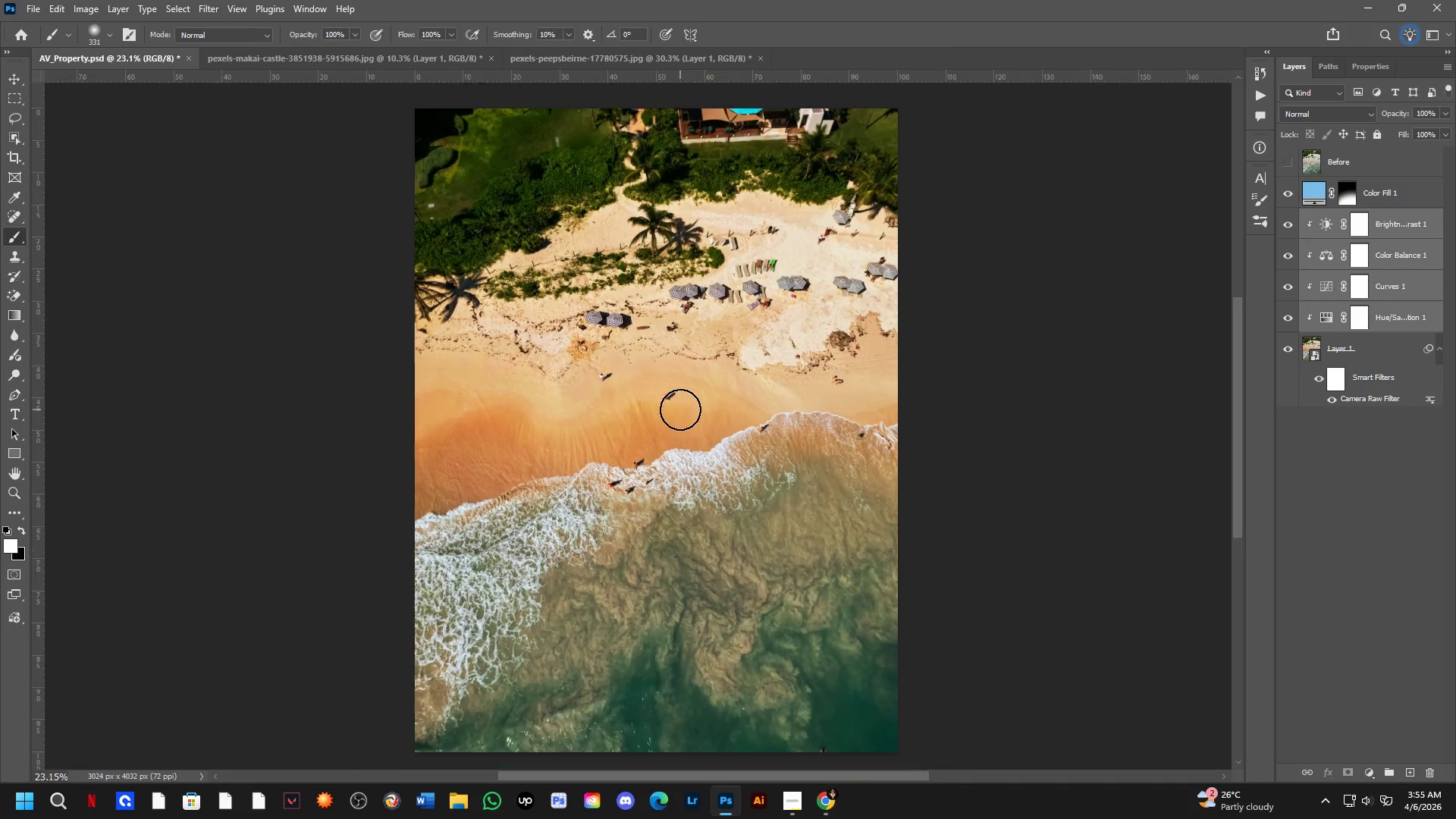 
left_click_drag(start_coordinate=[686, 425], to_coordinate=[691, 410])
 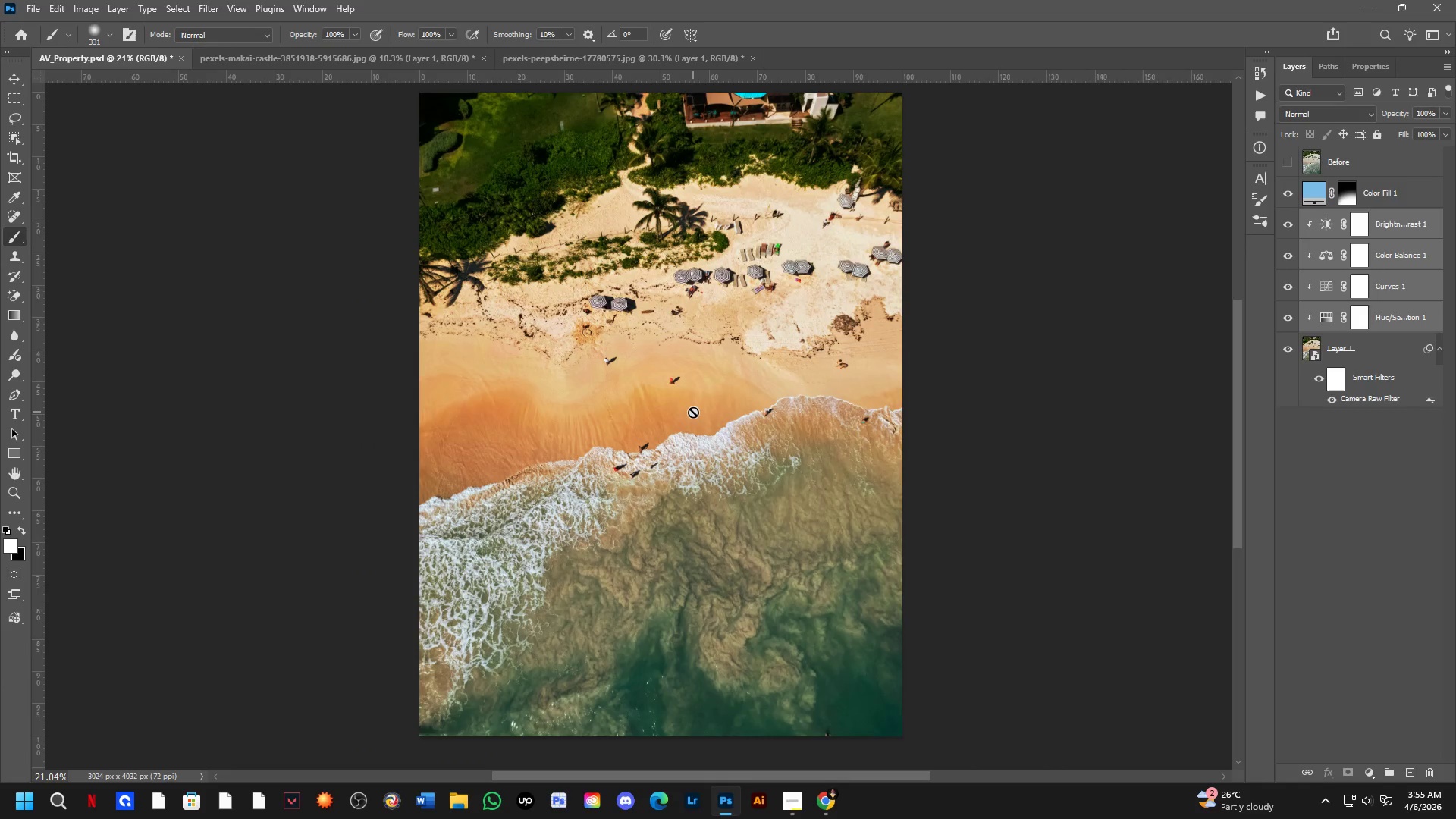 
scroll: coordinate [680, 410], scroll_direction: down, amount: 2.0
 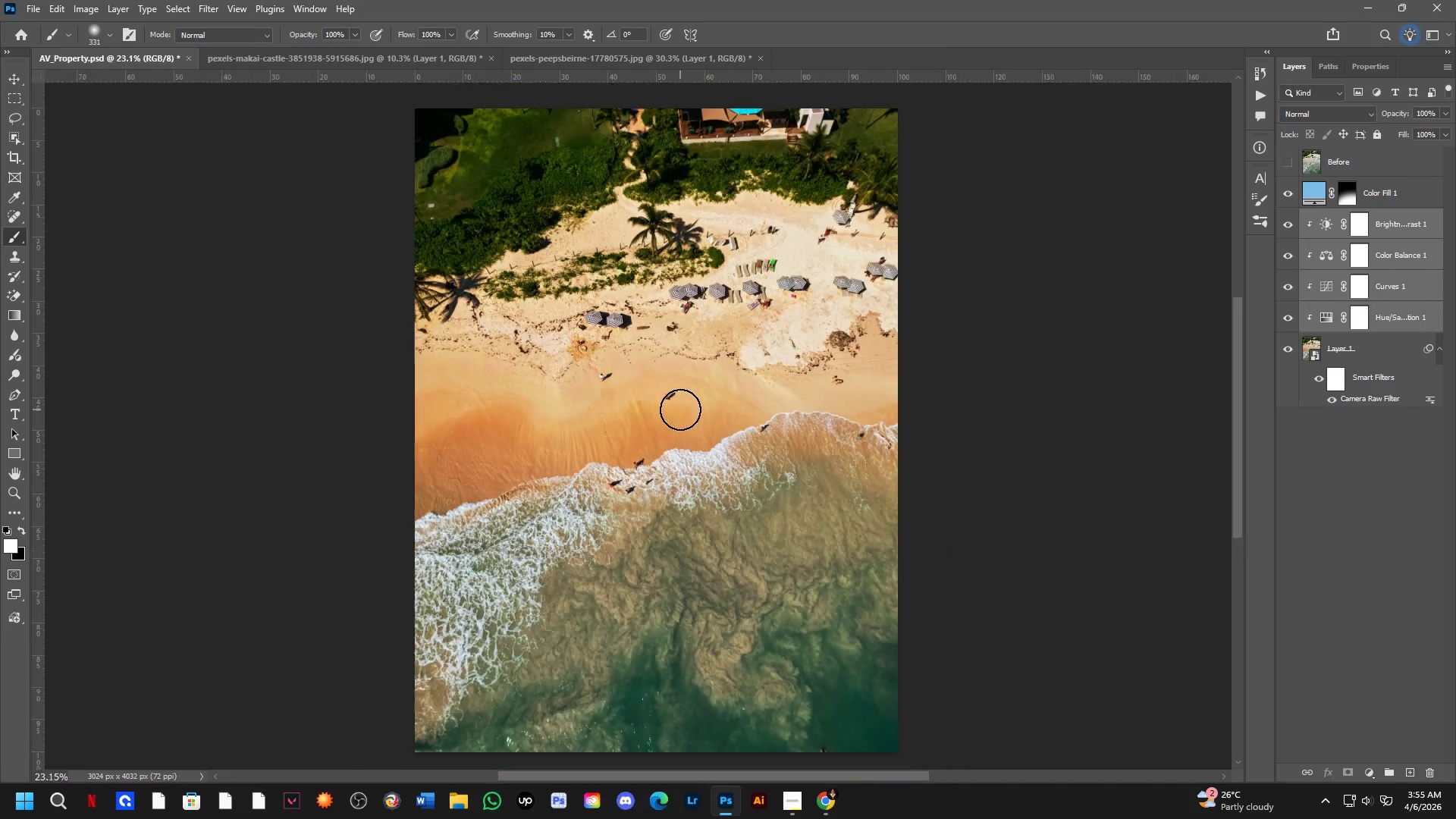 
hold_key(key=Space, duration=1.83)
 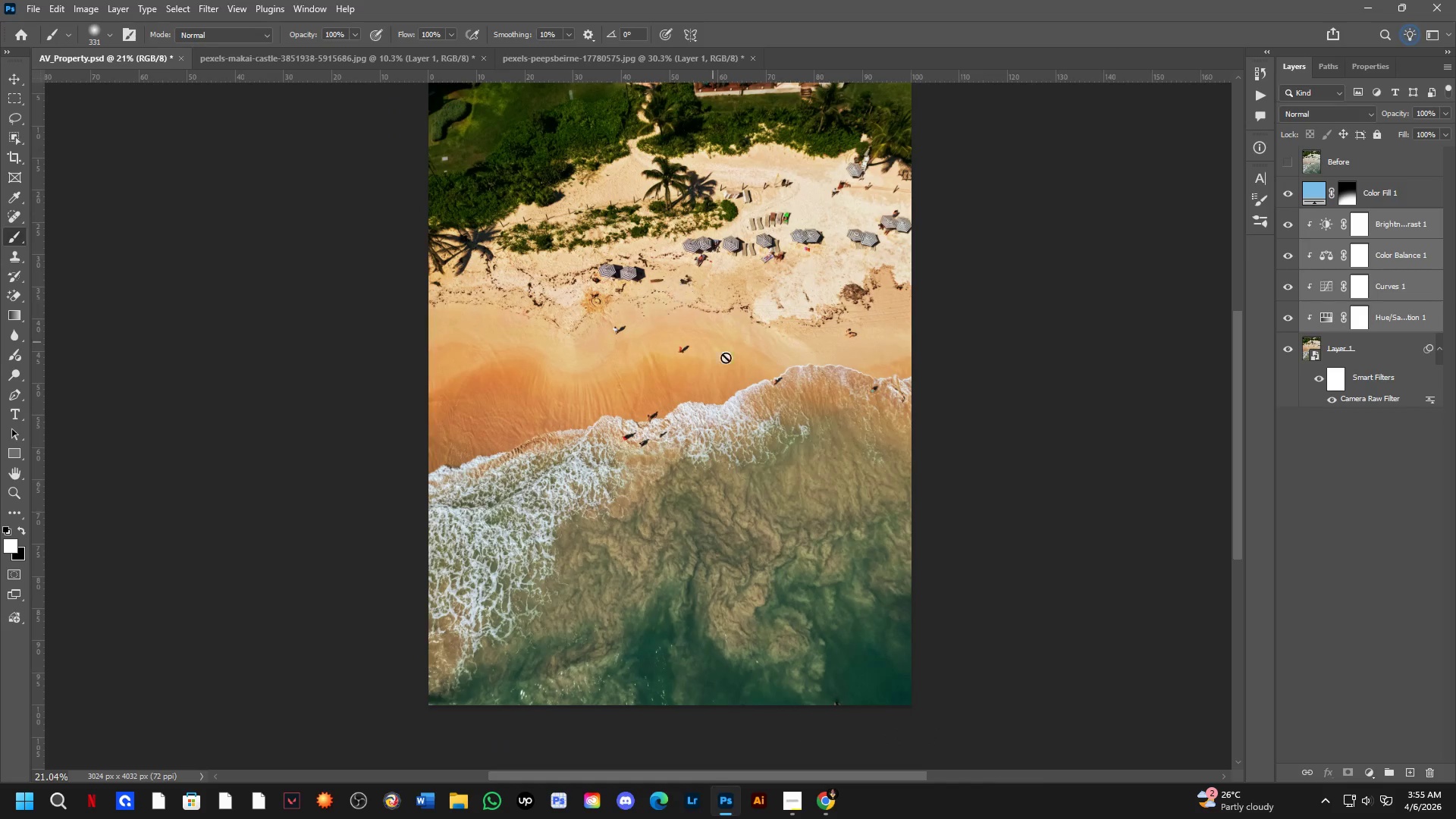 
scroll: coordinate [696, 412], scroll_direction: up, amount: 2.0
 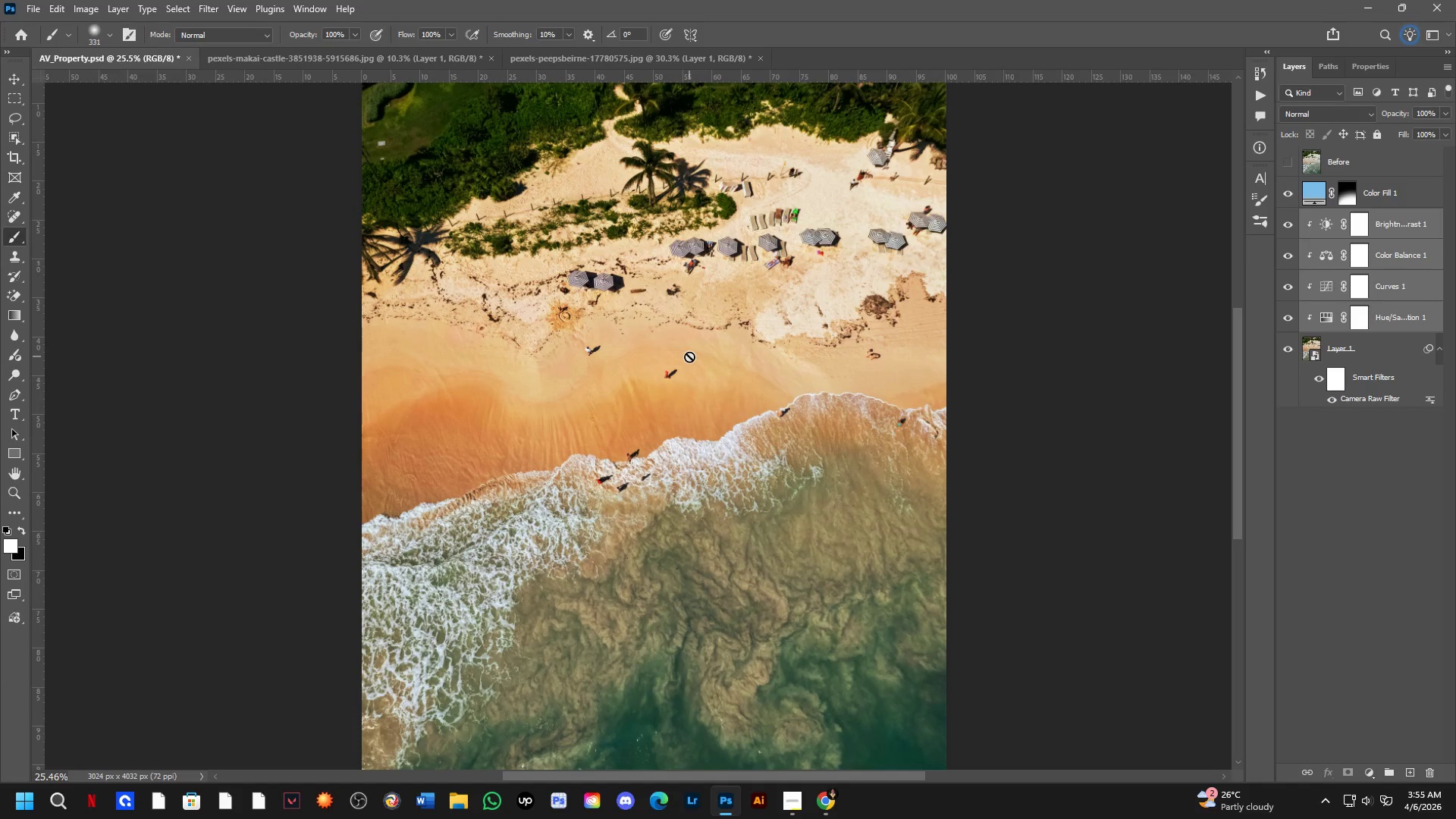 
left_click_drag(start_coordinate=[689, 355], to_coordinate=[701, 337])
 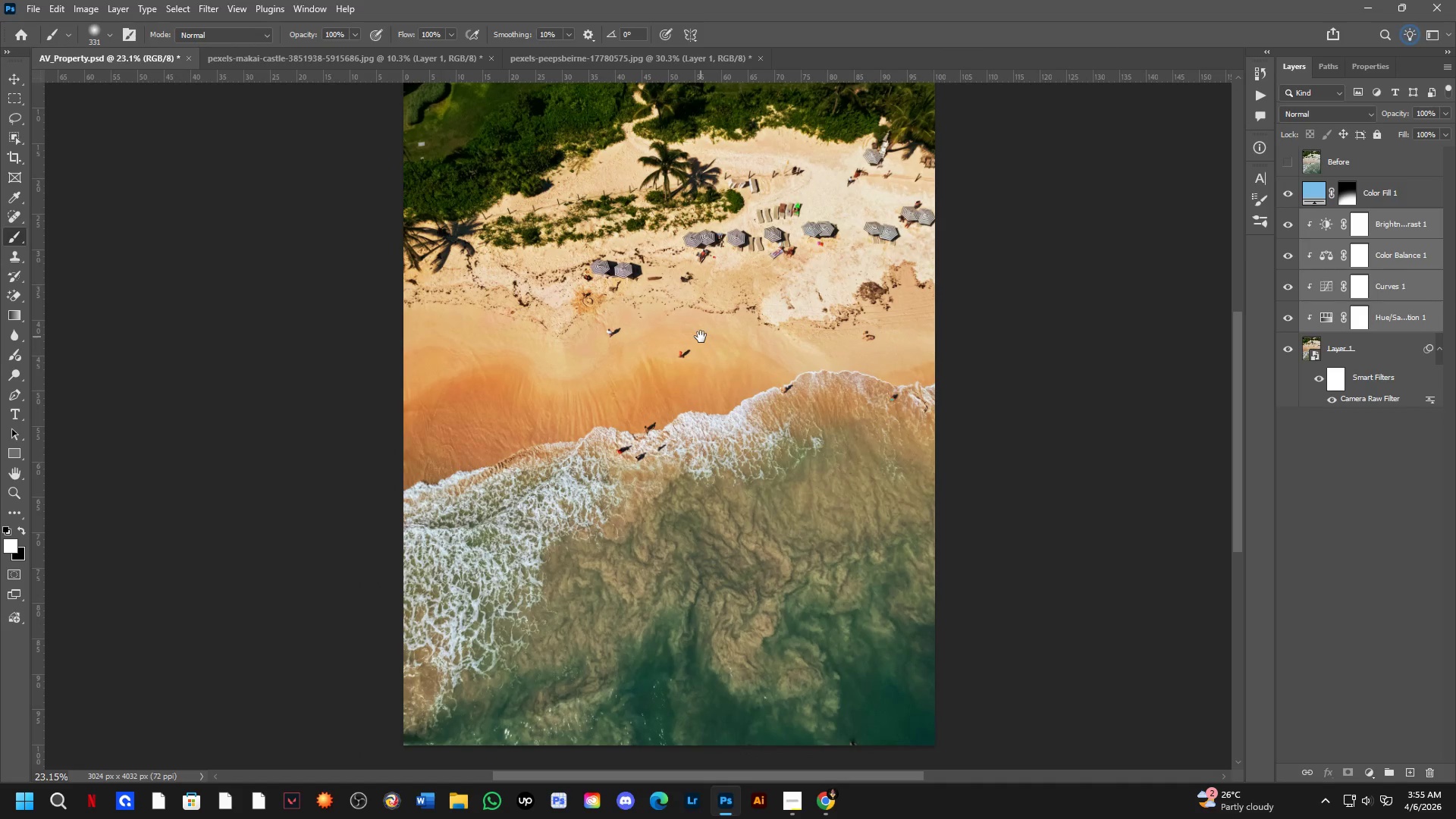 
scroll: coordinate [689, 356], scroll_direction: down, amount: 1.0
 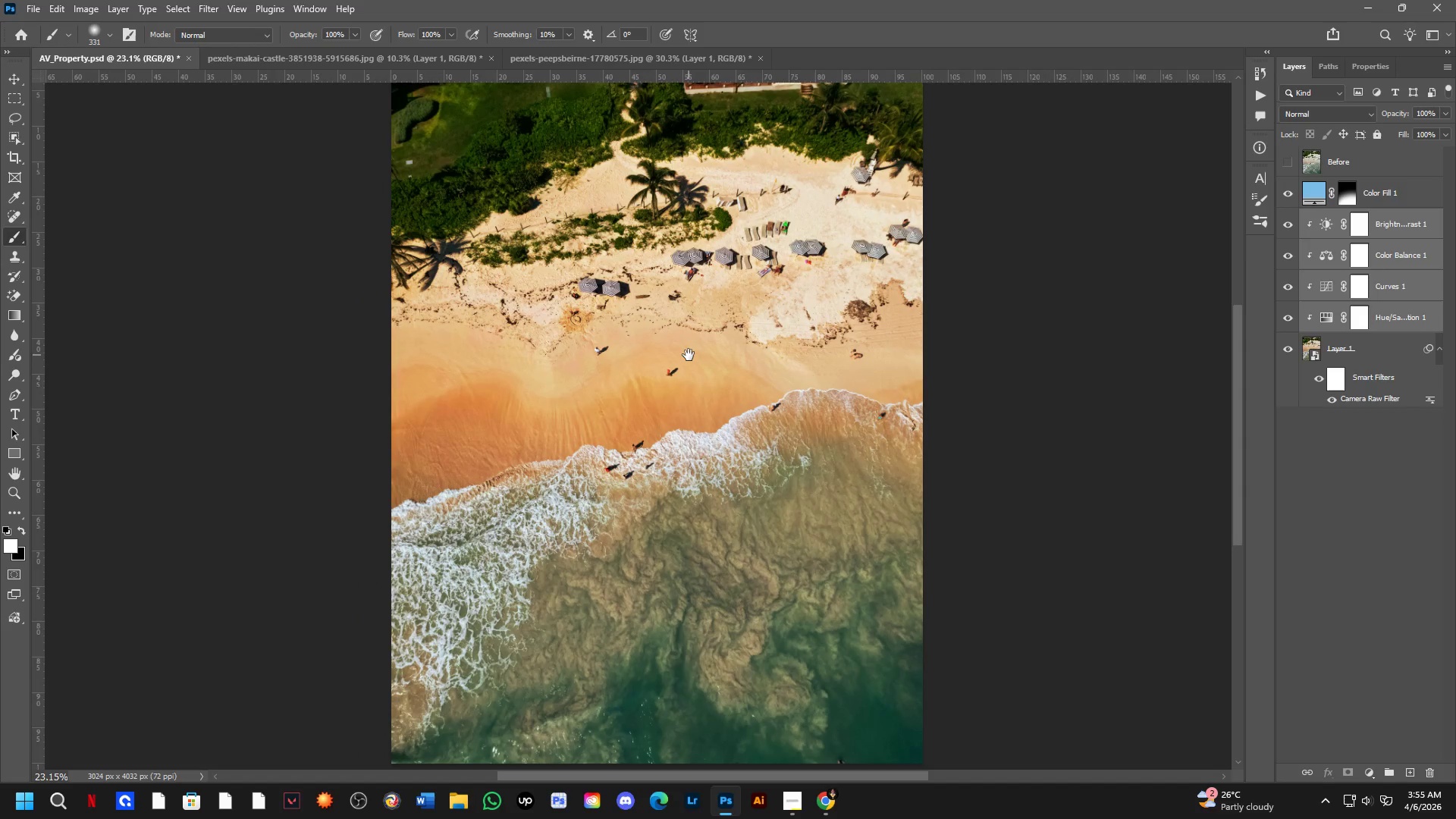 
key(Space)
 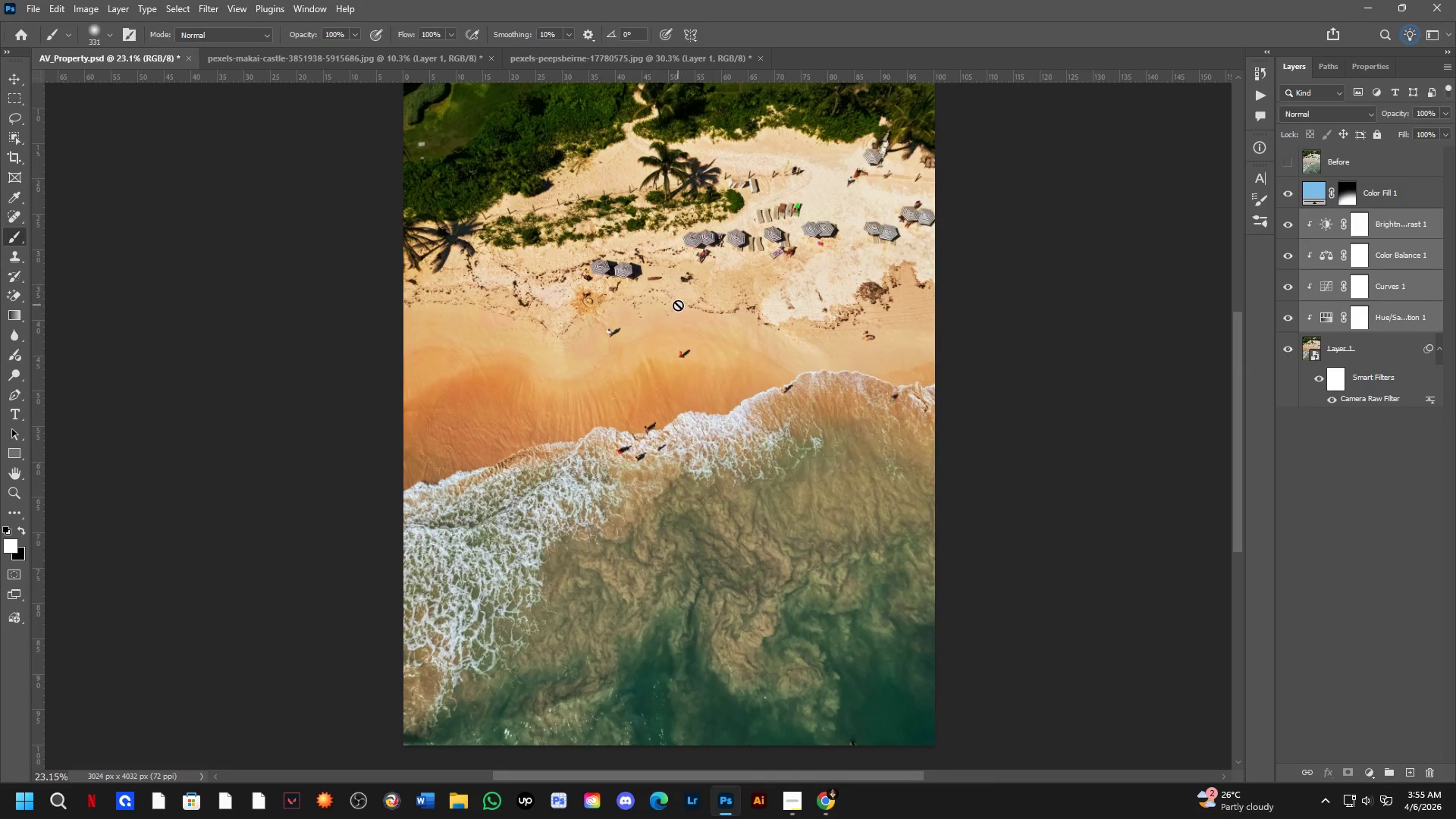 
hold_key(key=Space, duration=0.98)
 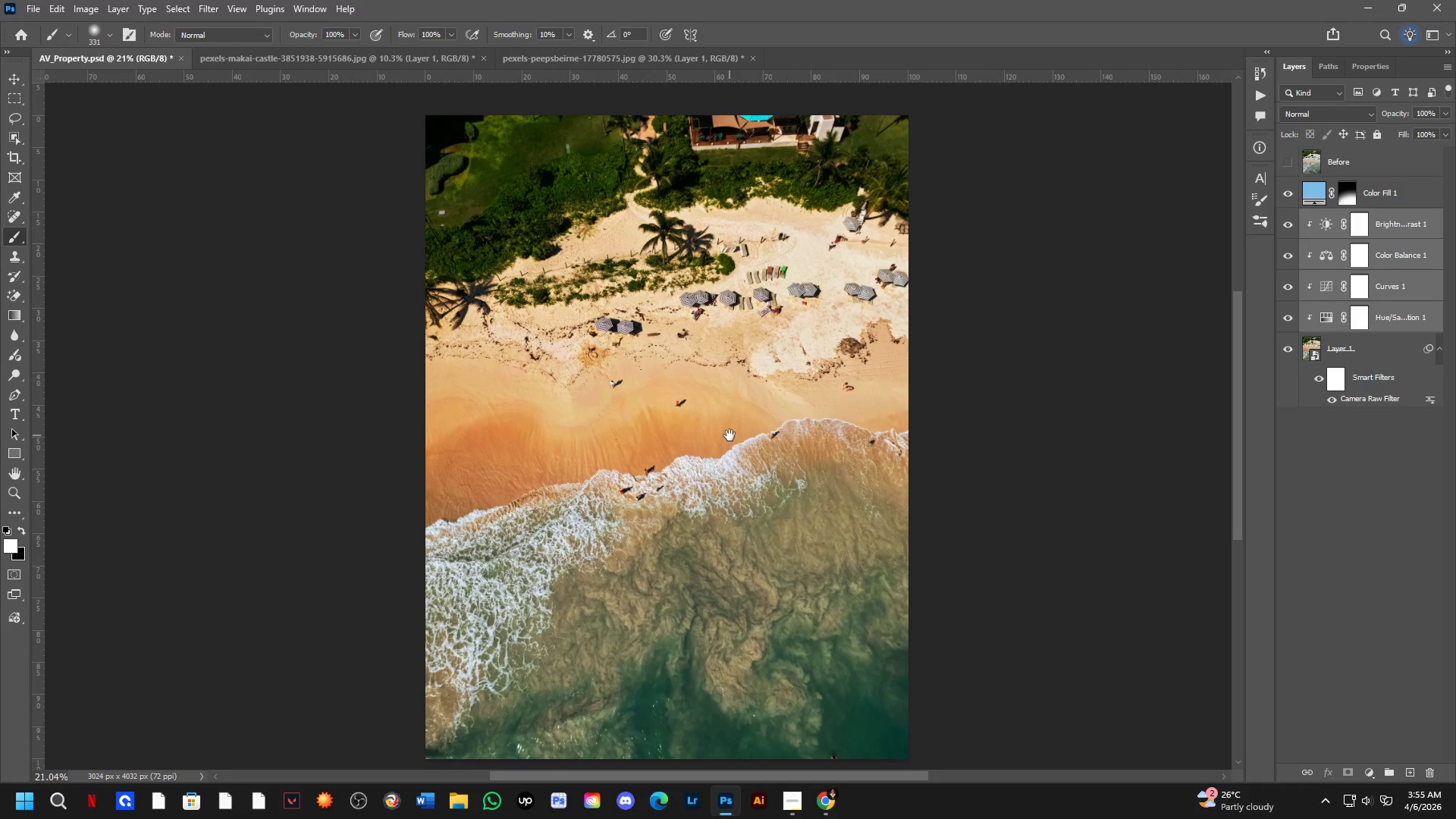 
left_click_drag(start_coordinate=[749, 394], to_coordinate=[738, 452])
 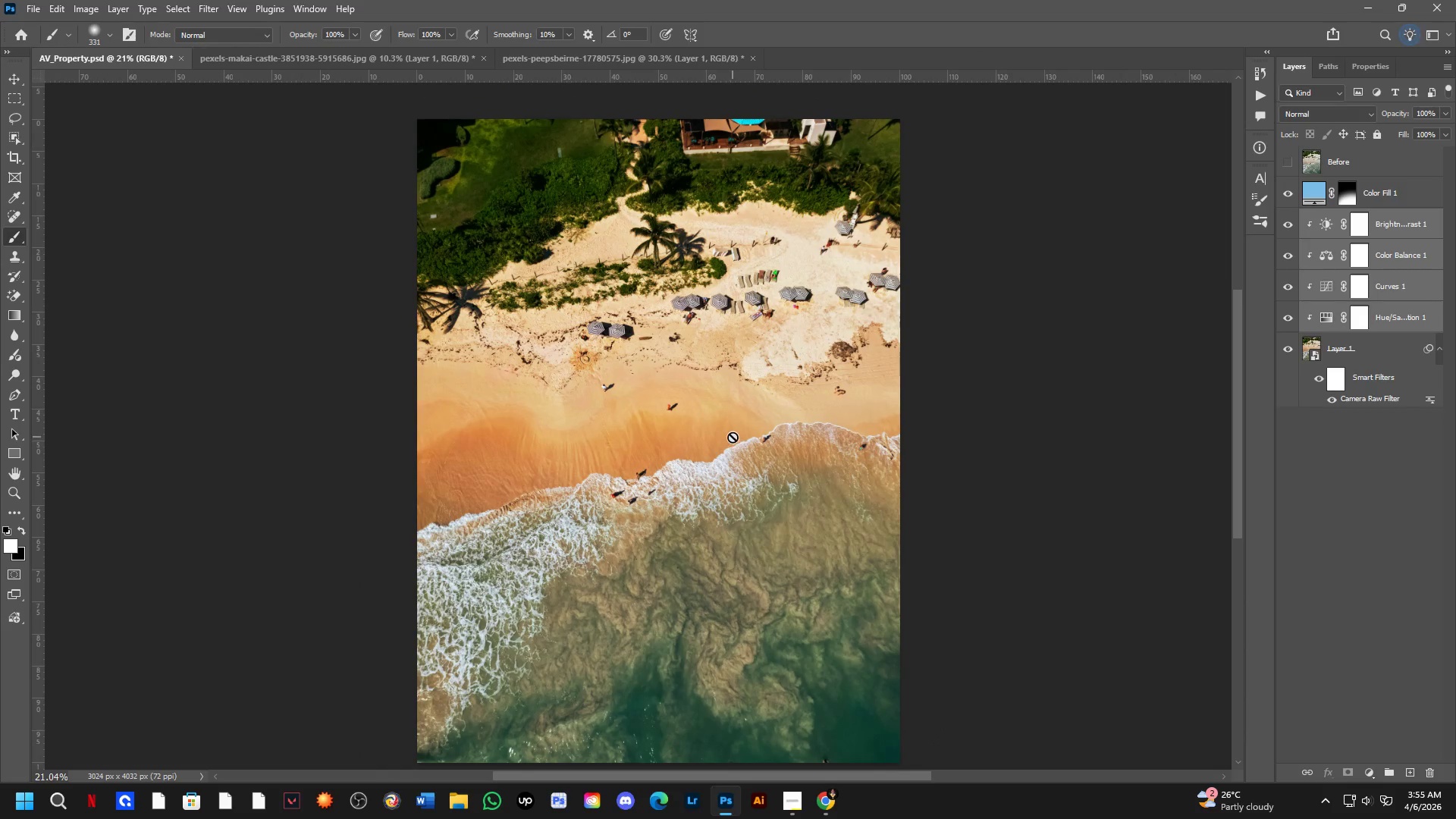 
scroll: coordinate [678, 305], scroll_direction: down, amount: 1.0
 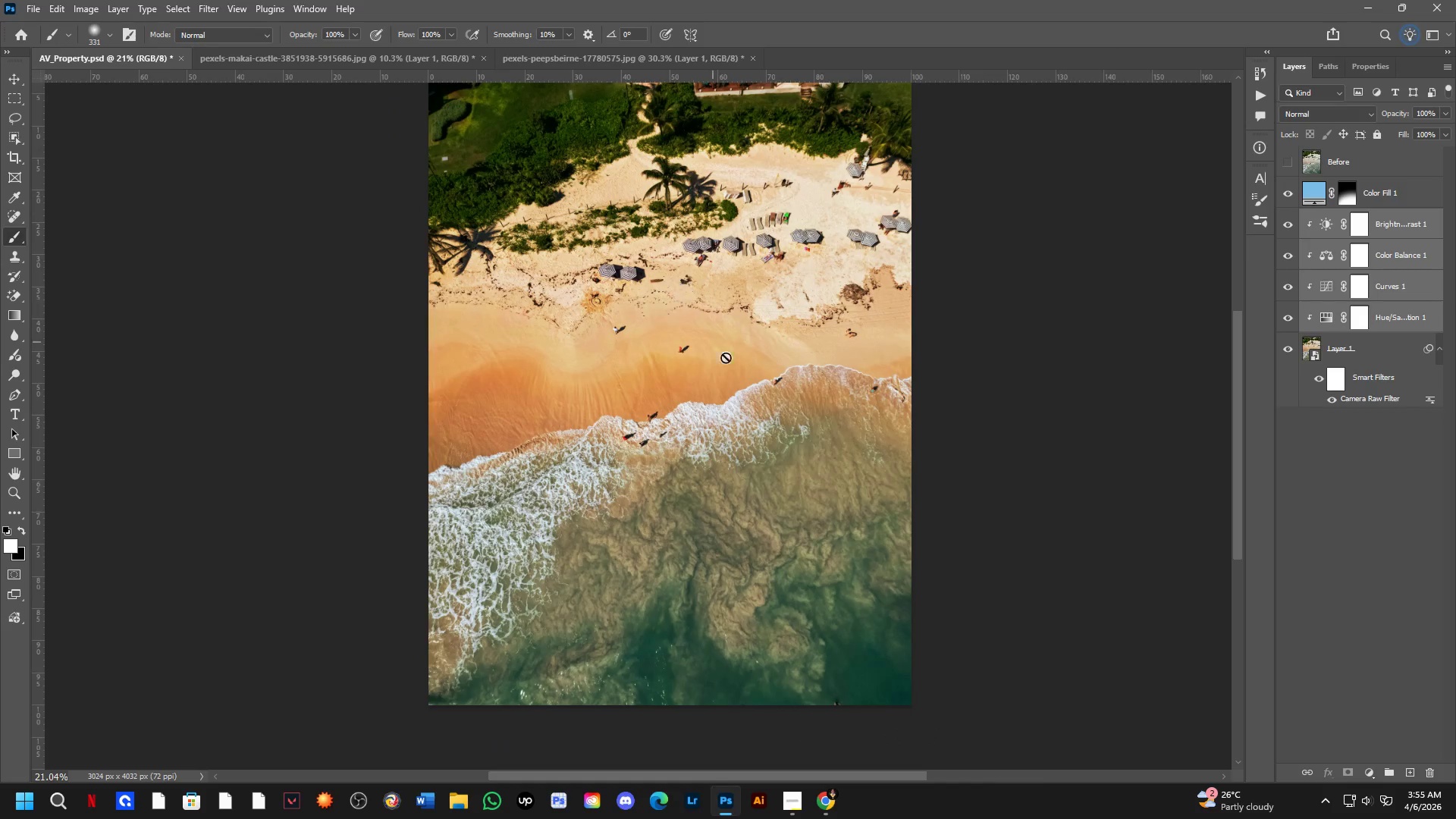 
hold_key(key=Space, duration=0.8)
 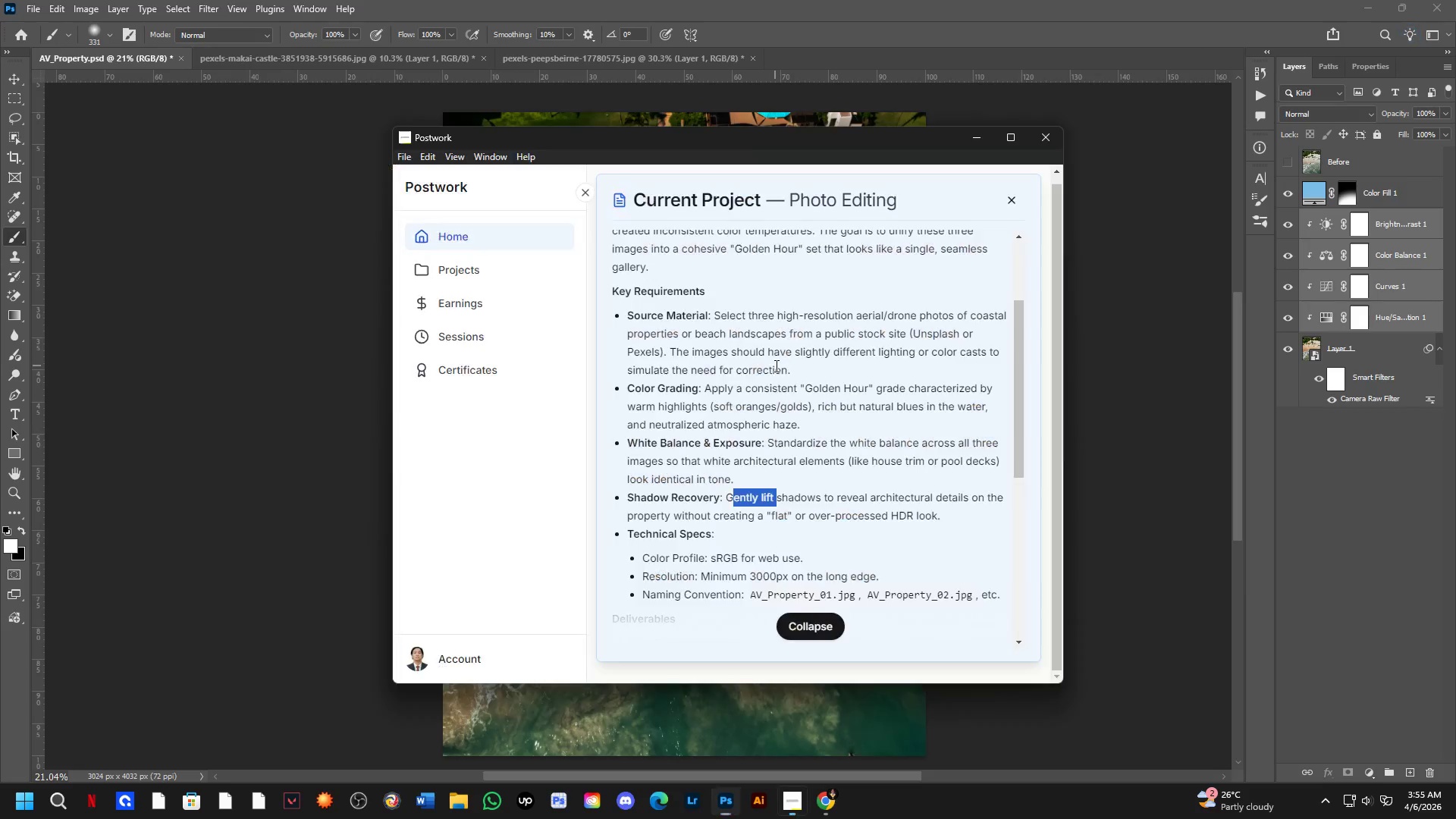 
left_click_drag(start_coordinate=[721, 439], to_coordinate=[747, 432])
 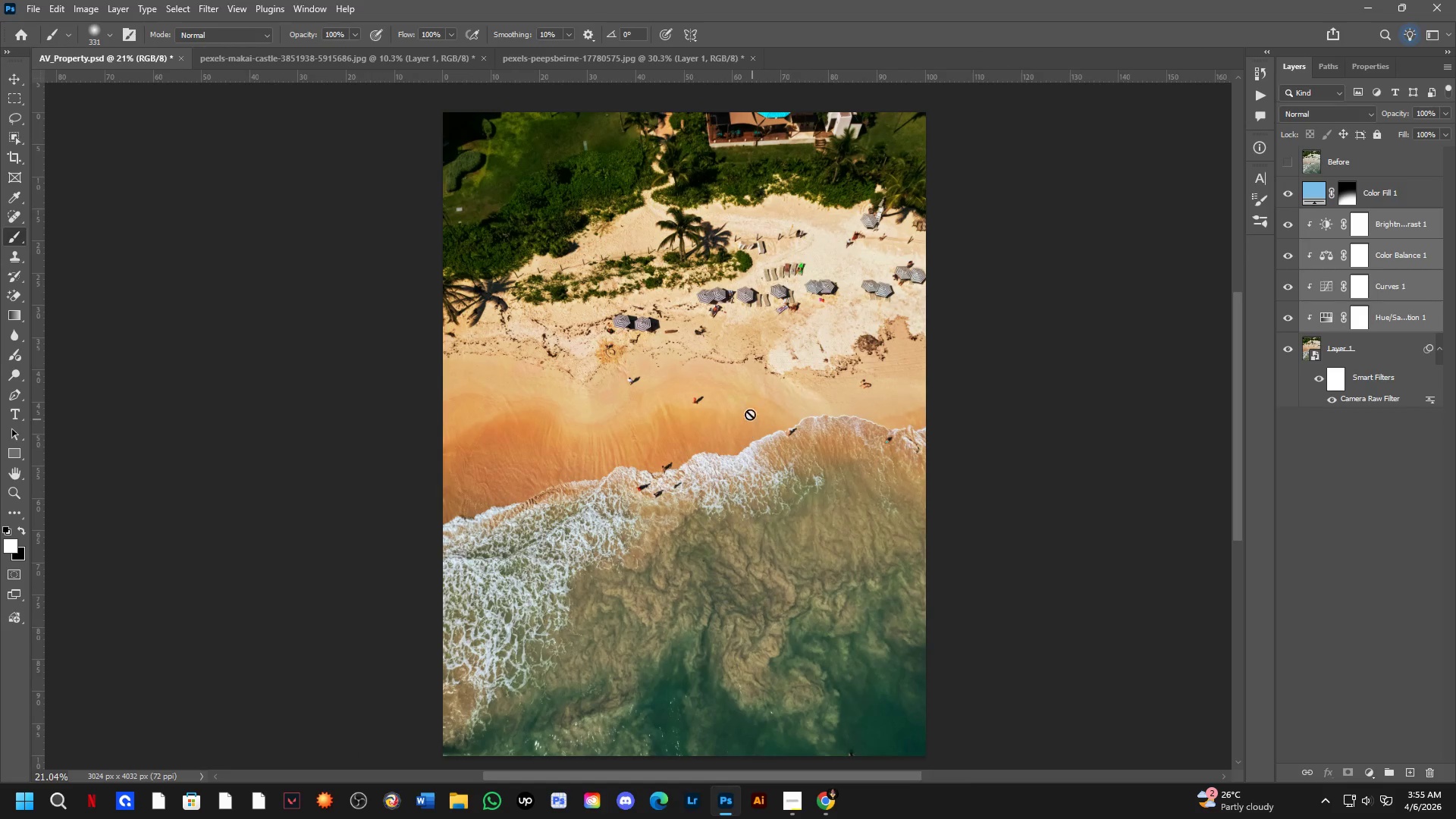 
key(Alt+AltLeft)
 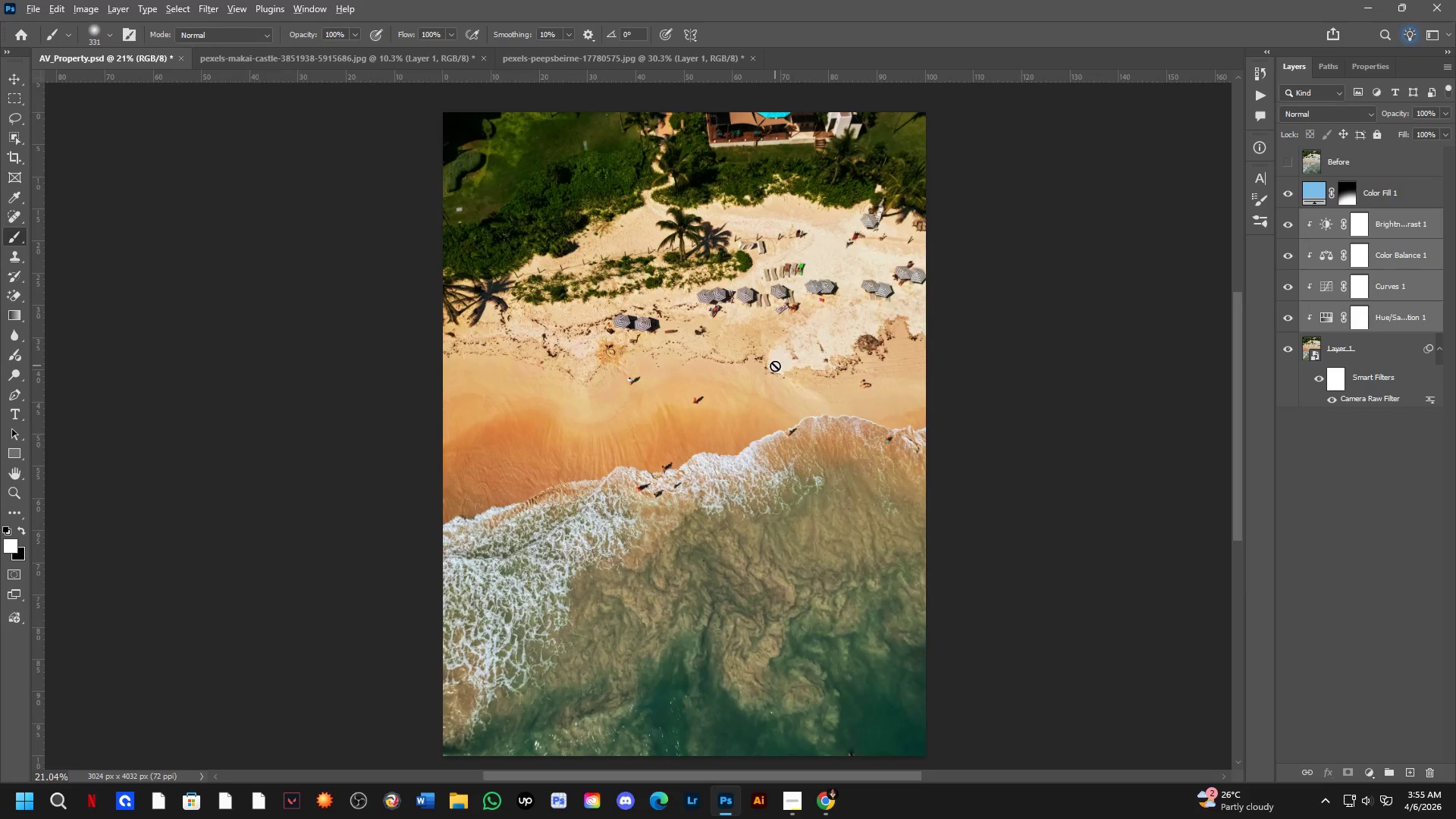 
key(Alt+Tab)